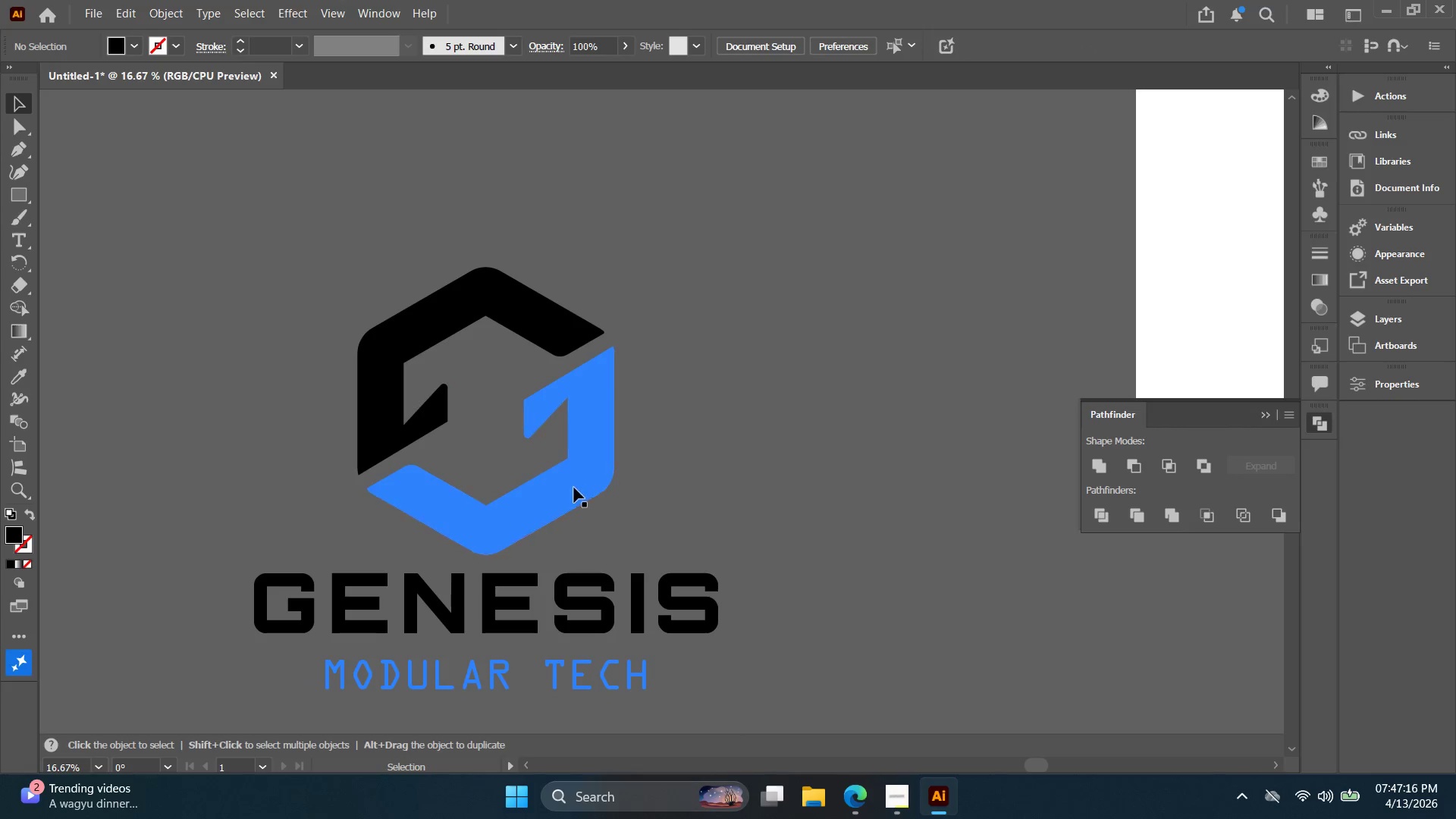 
left_click_drag(start_coordinate=[574, 488], to_coordinate=[571, 469])
 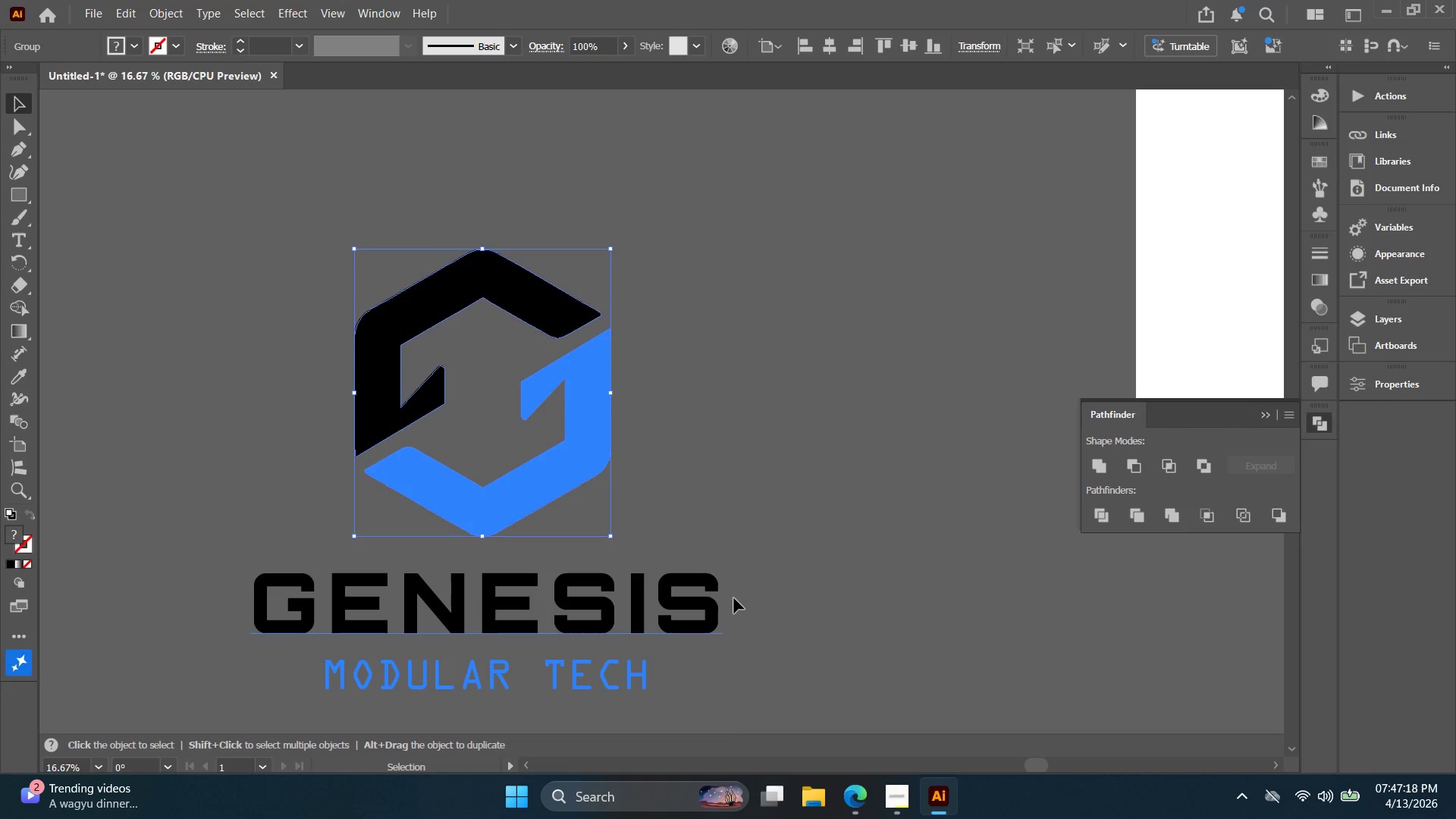 
left_click_drag(start_coordinate=[802, 701], to_coordinate=[285, 389])
 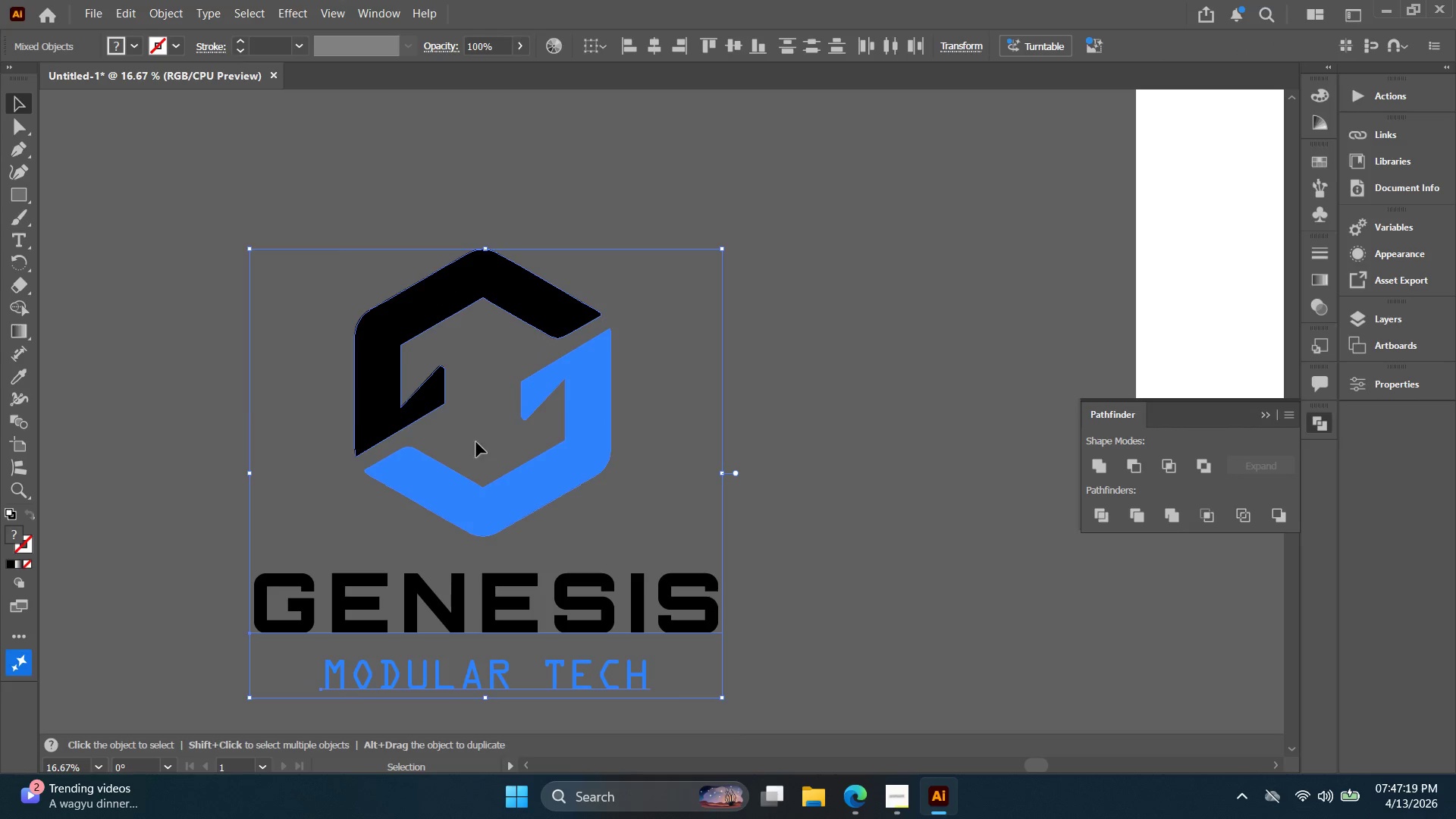 
left_click([652, 469])
 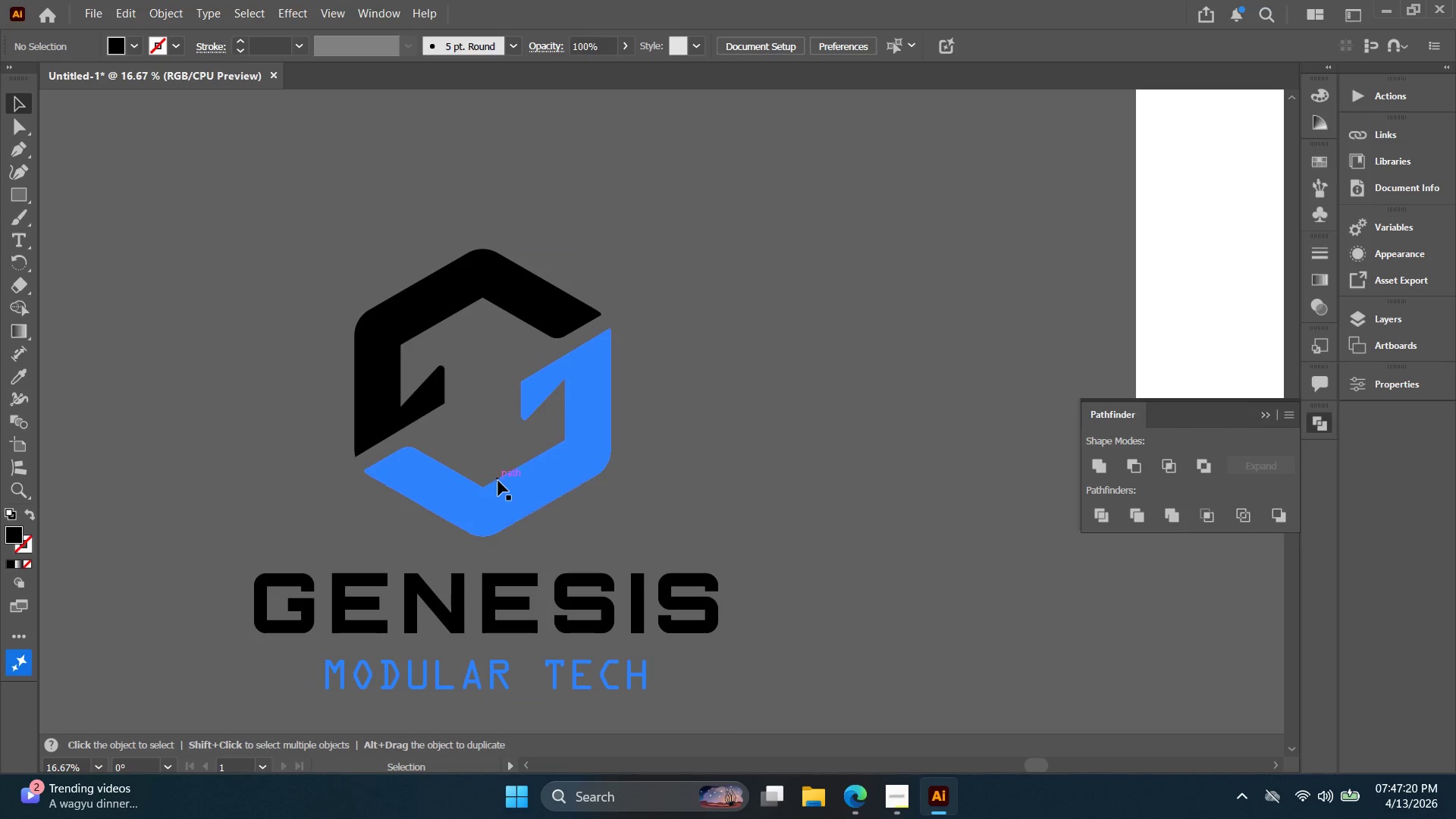 
left_click_drag(start_coordinate=[508, 495], to_coordinate=[506, 504])
 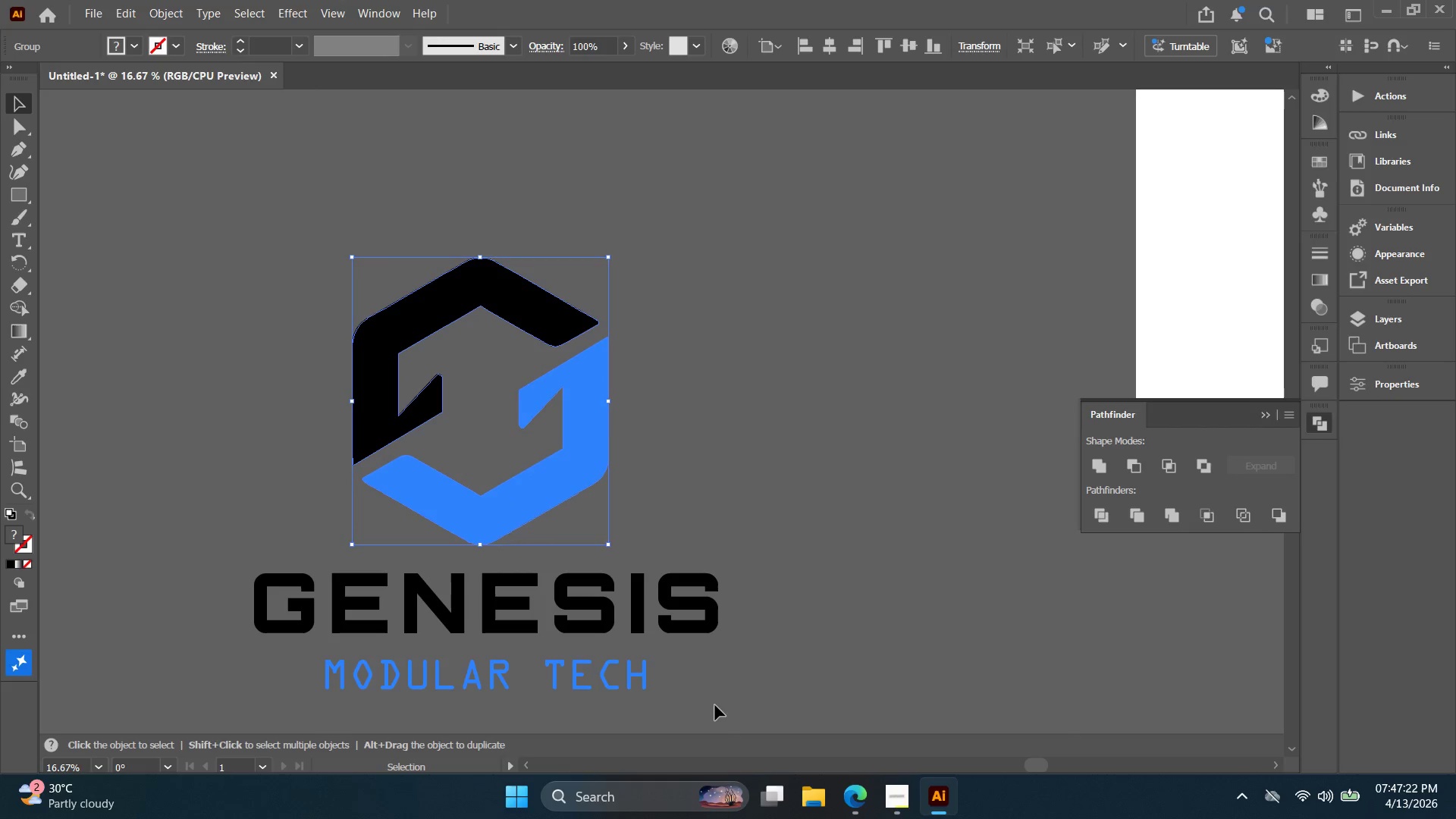 
left_click_drag(start_coordinate=[713, 694], to_coordinate=[490, 460])
 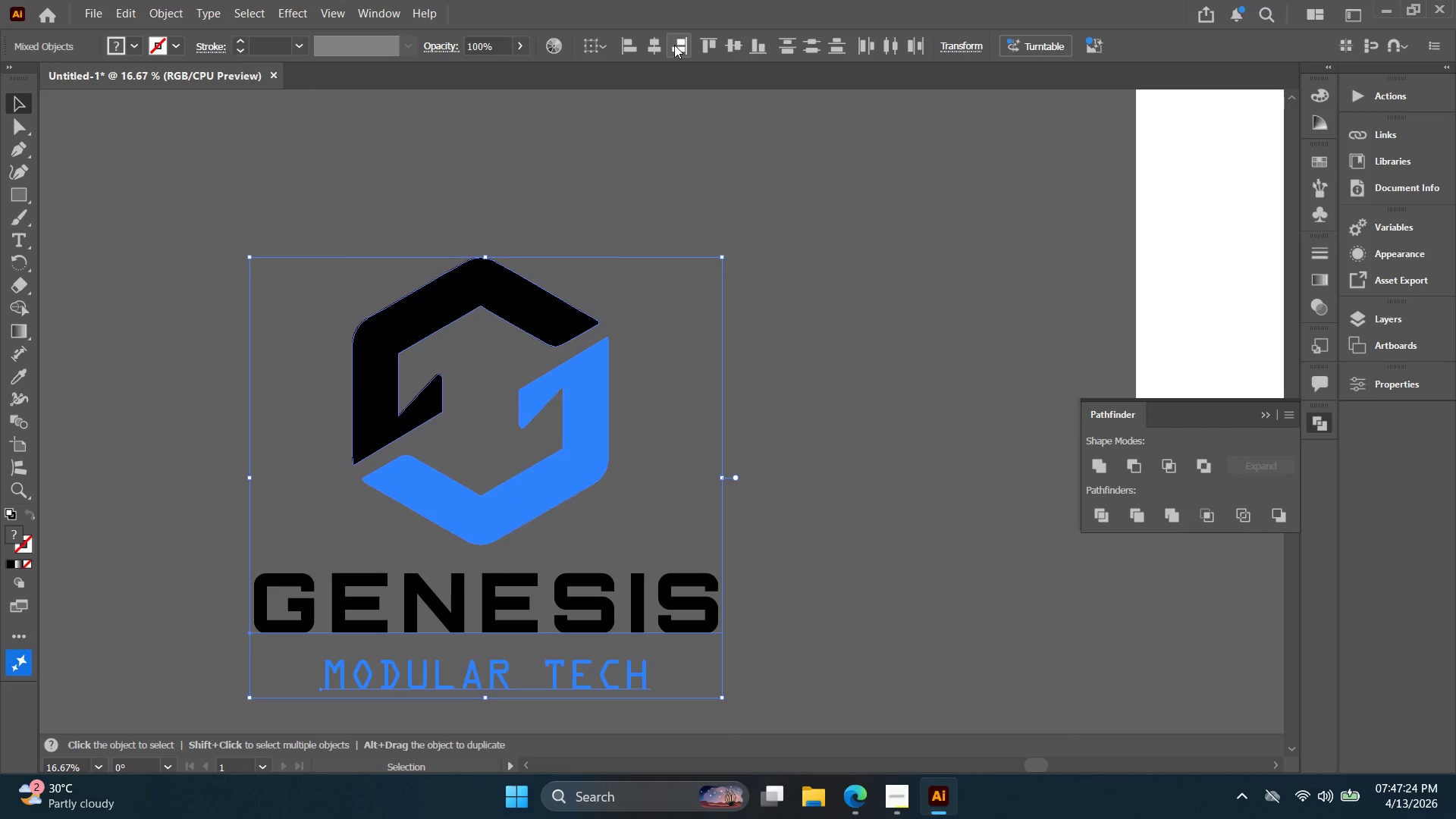 
double_click([652, 45])
 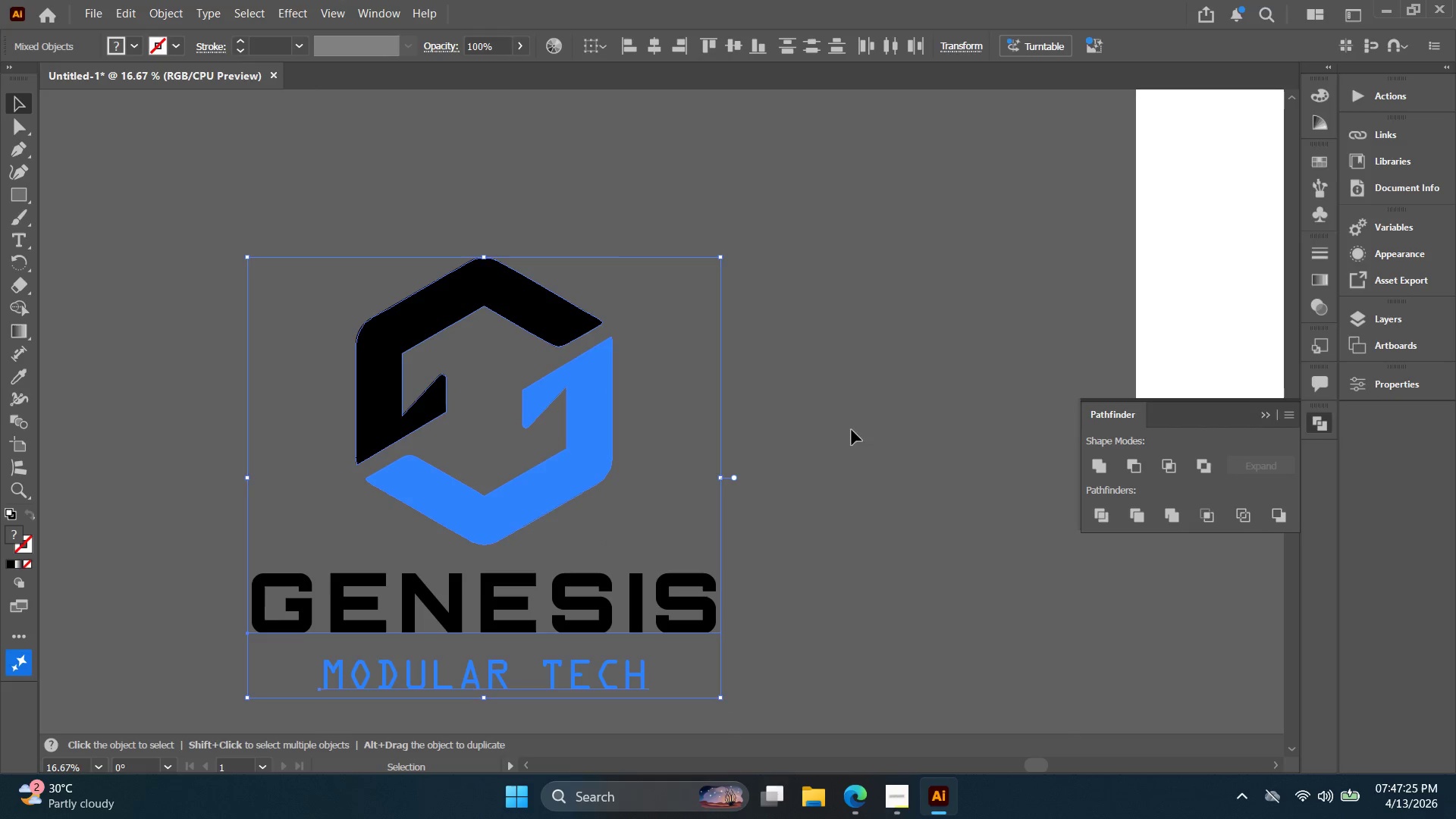 
left_click([921, 494])
 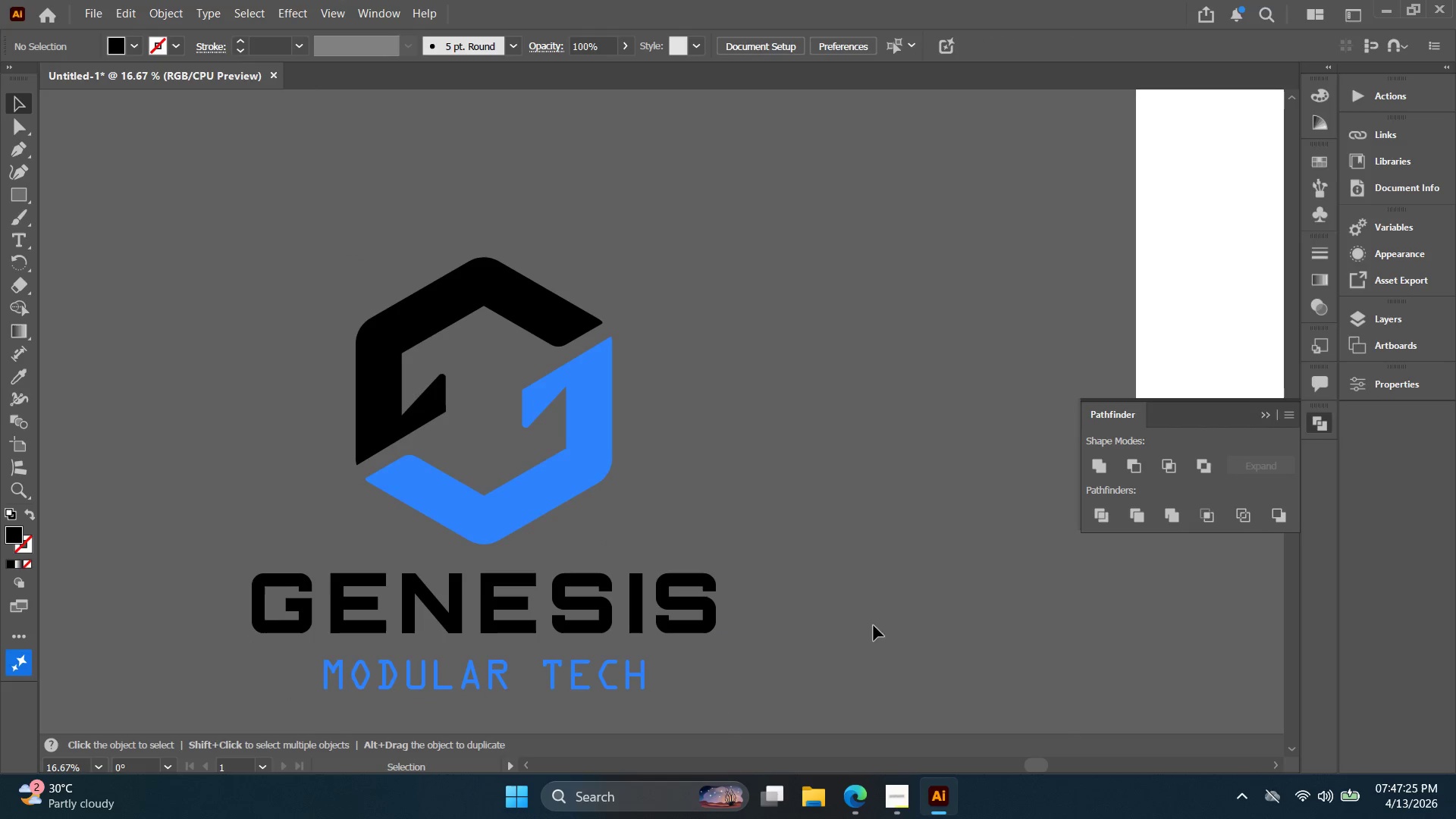 
left_click_drag(start_coordinate=[849, 668], to_coordinate=[284, 333])
 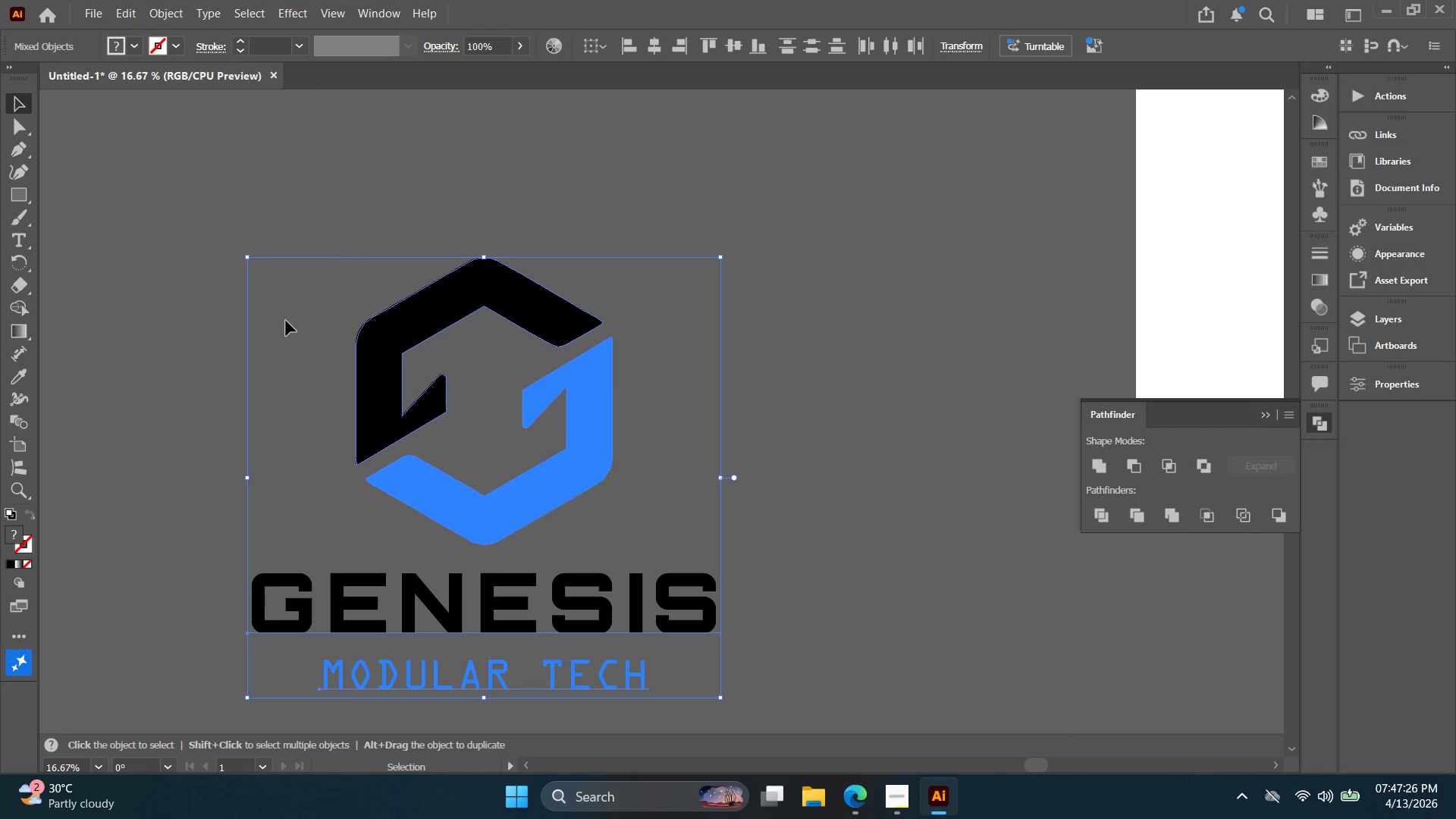 
key(Control+G)
 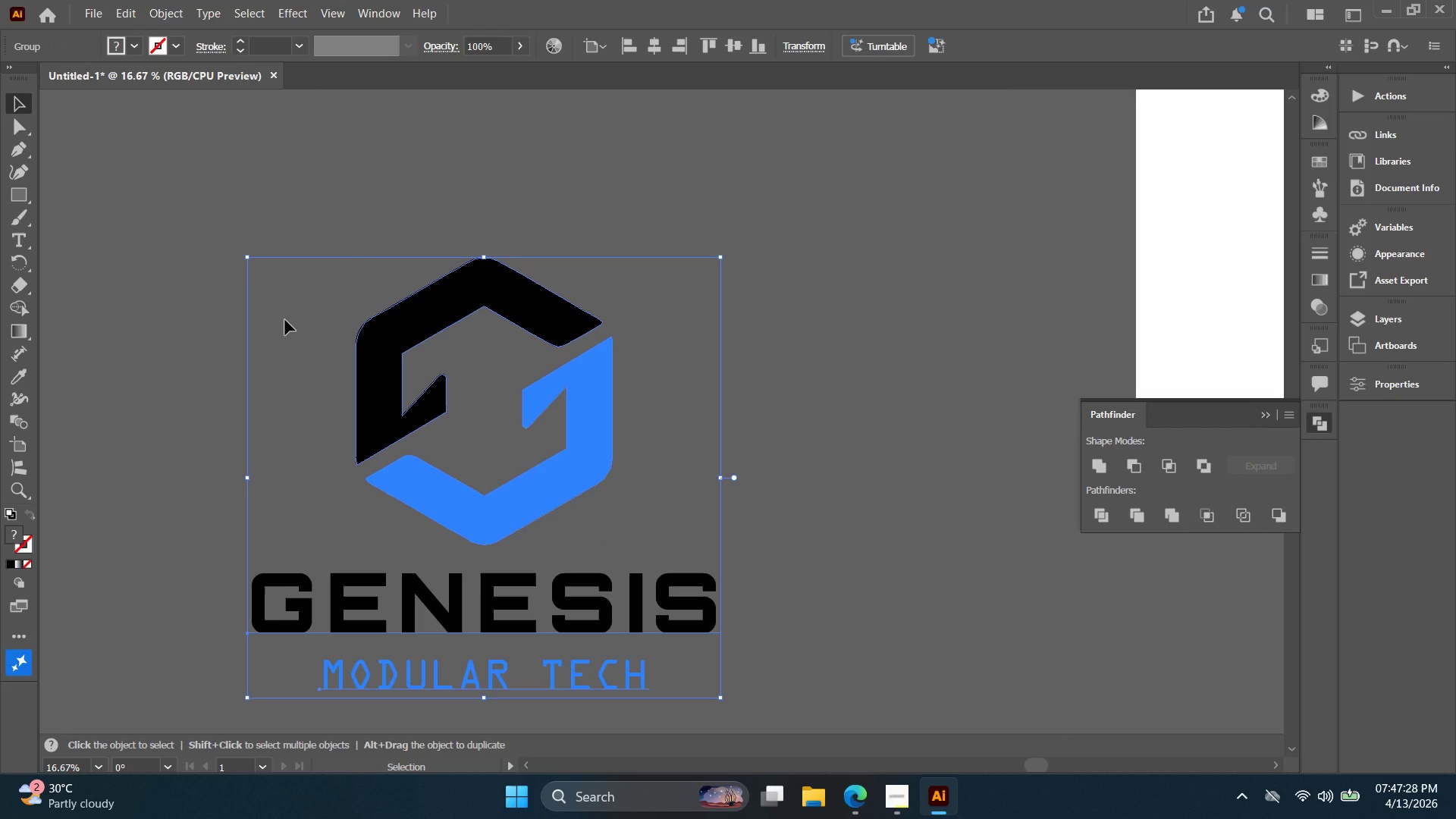 
key(Alt+AltLeft)
 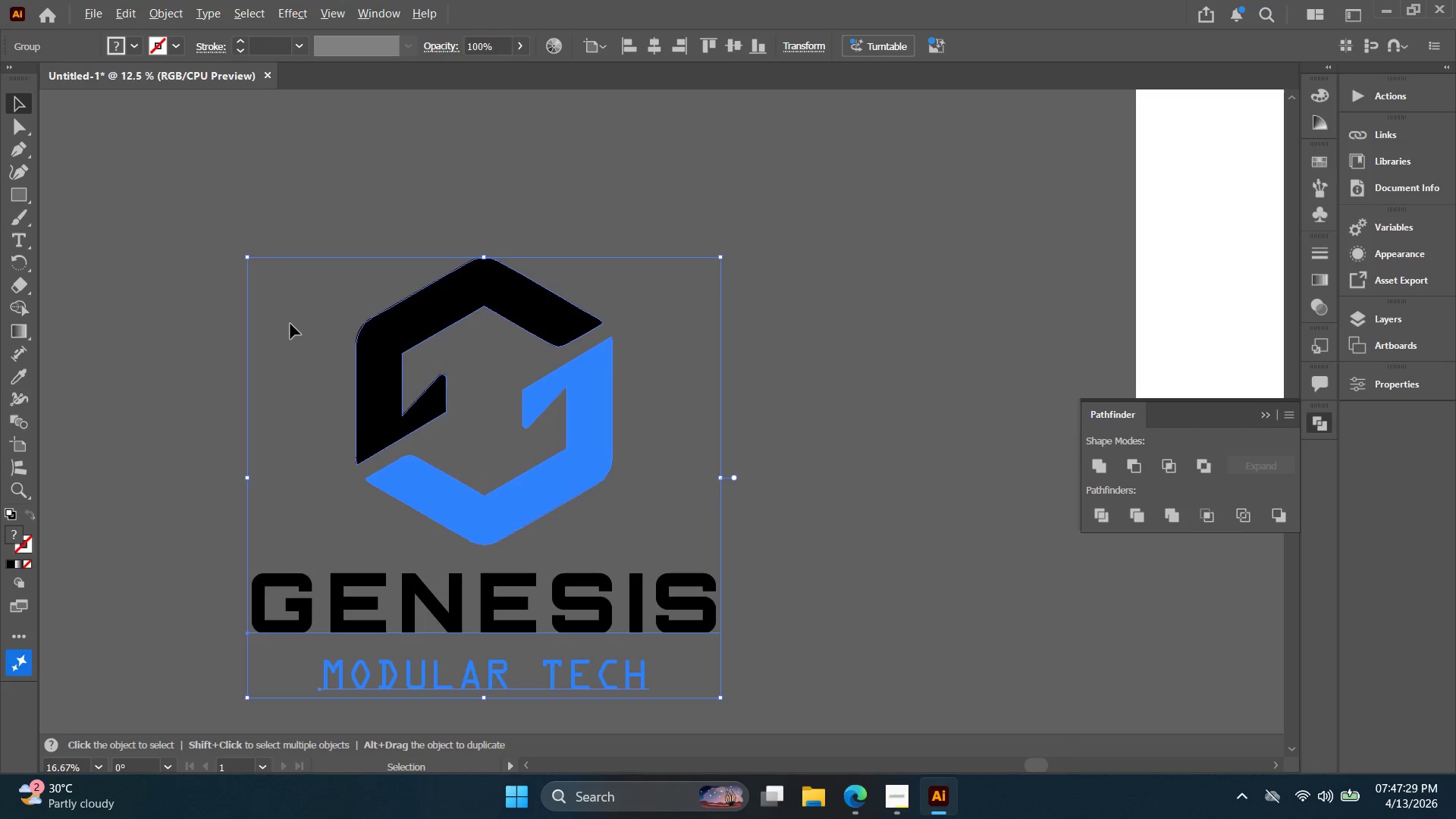 
hold_key(key=Space, duration=0.45)
 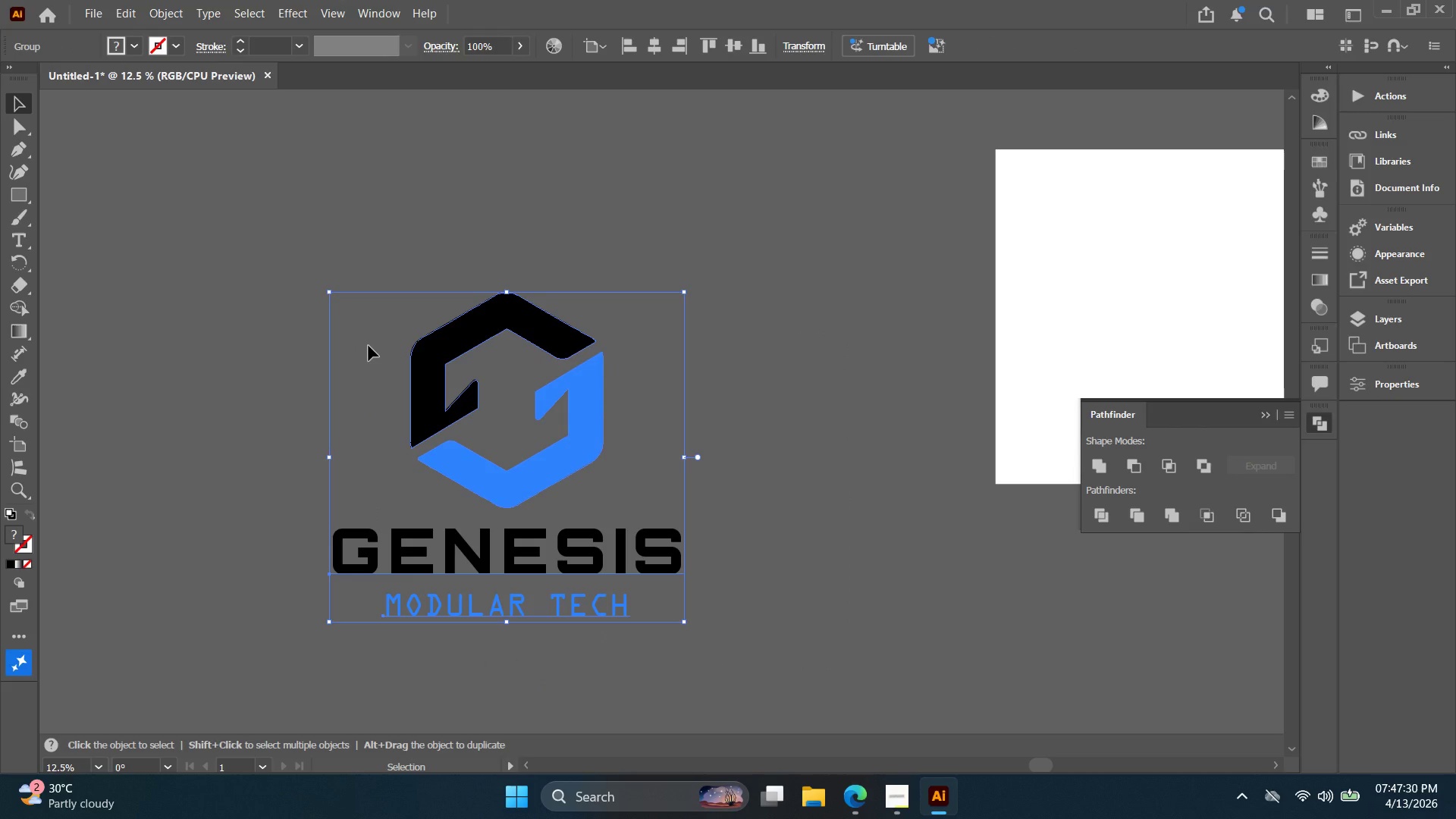 
scroll: coordinate [290, 324], scroll_direction: down, amount: 1.0
 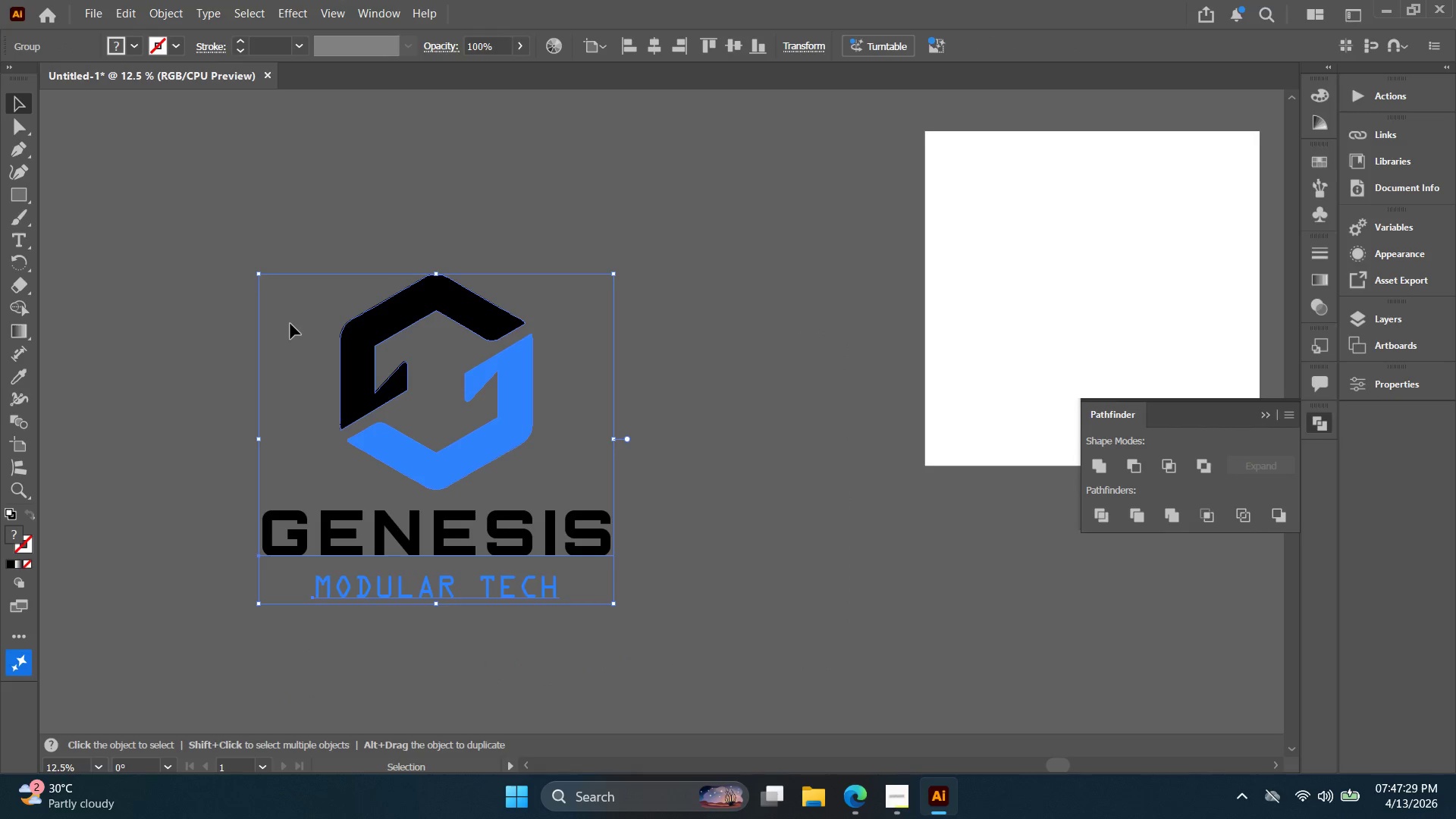 
left_click_drag(start_coordinate=[299, 328], to_coordinate=[369, 347])
 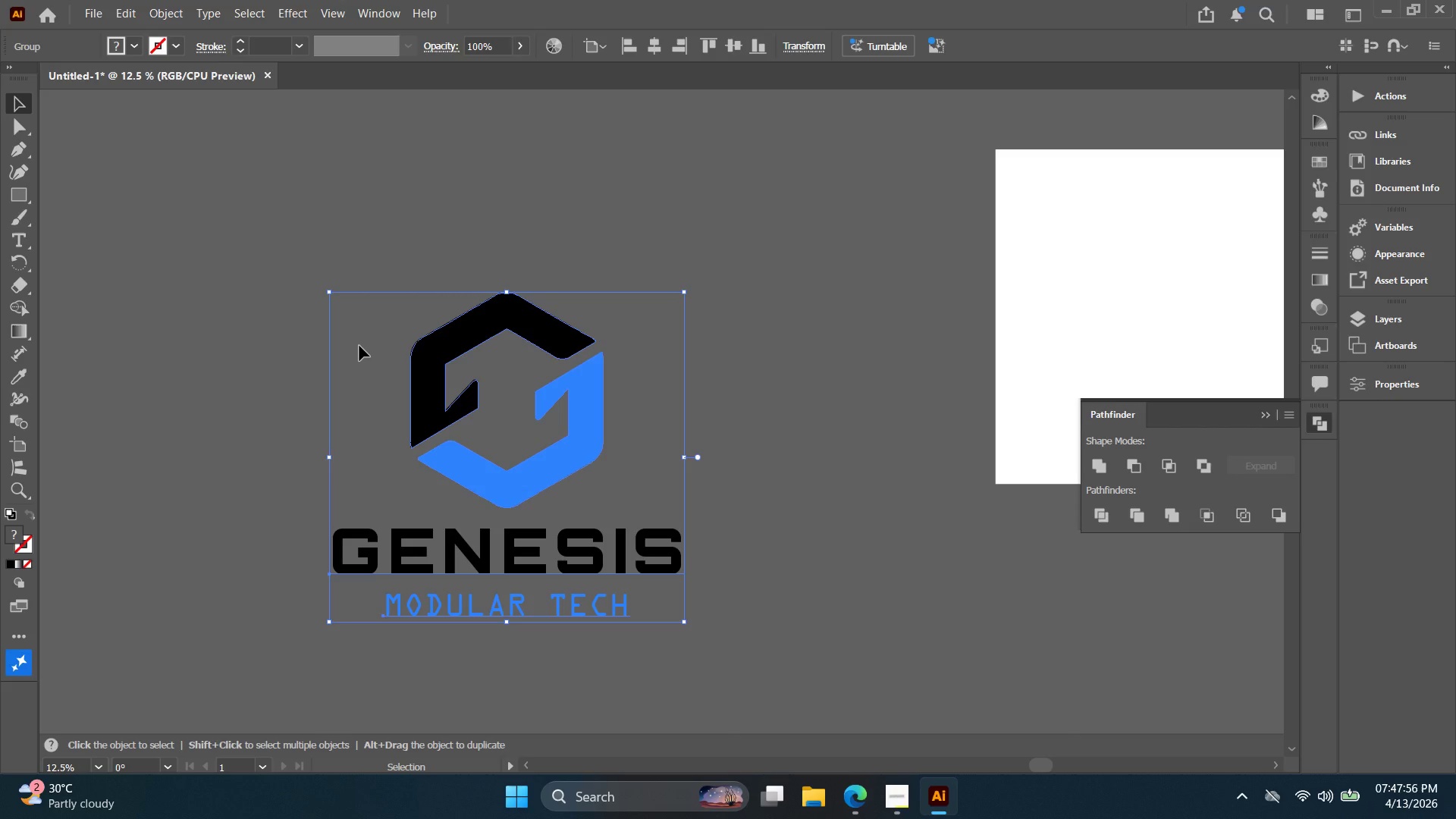 
wait(30.91)
 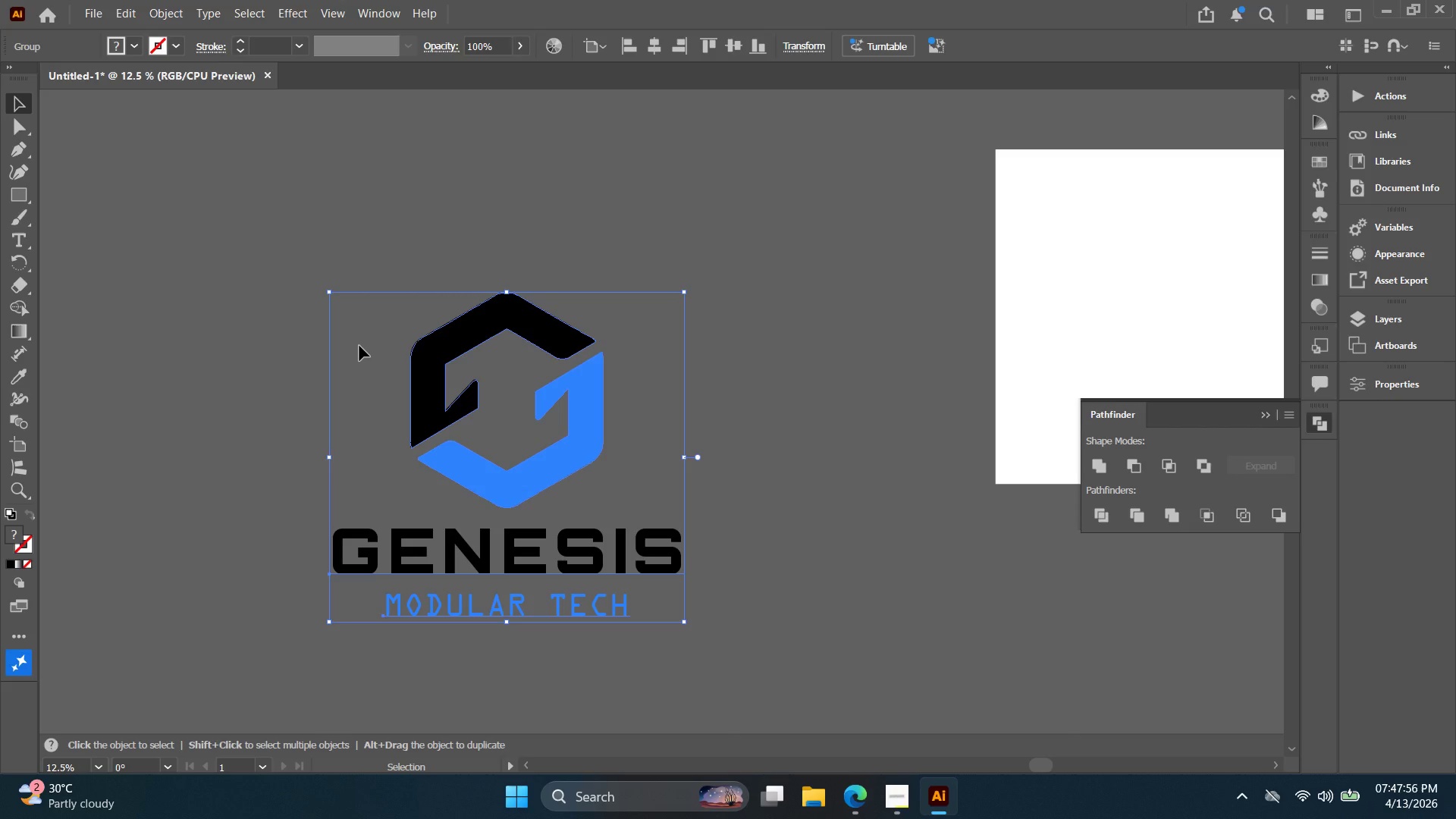 
left_click([701, 499])
 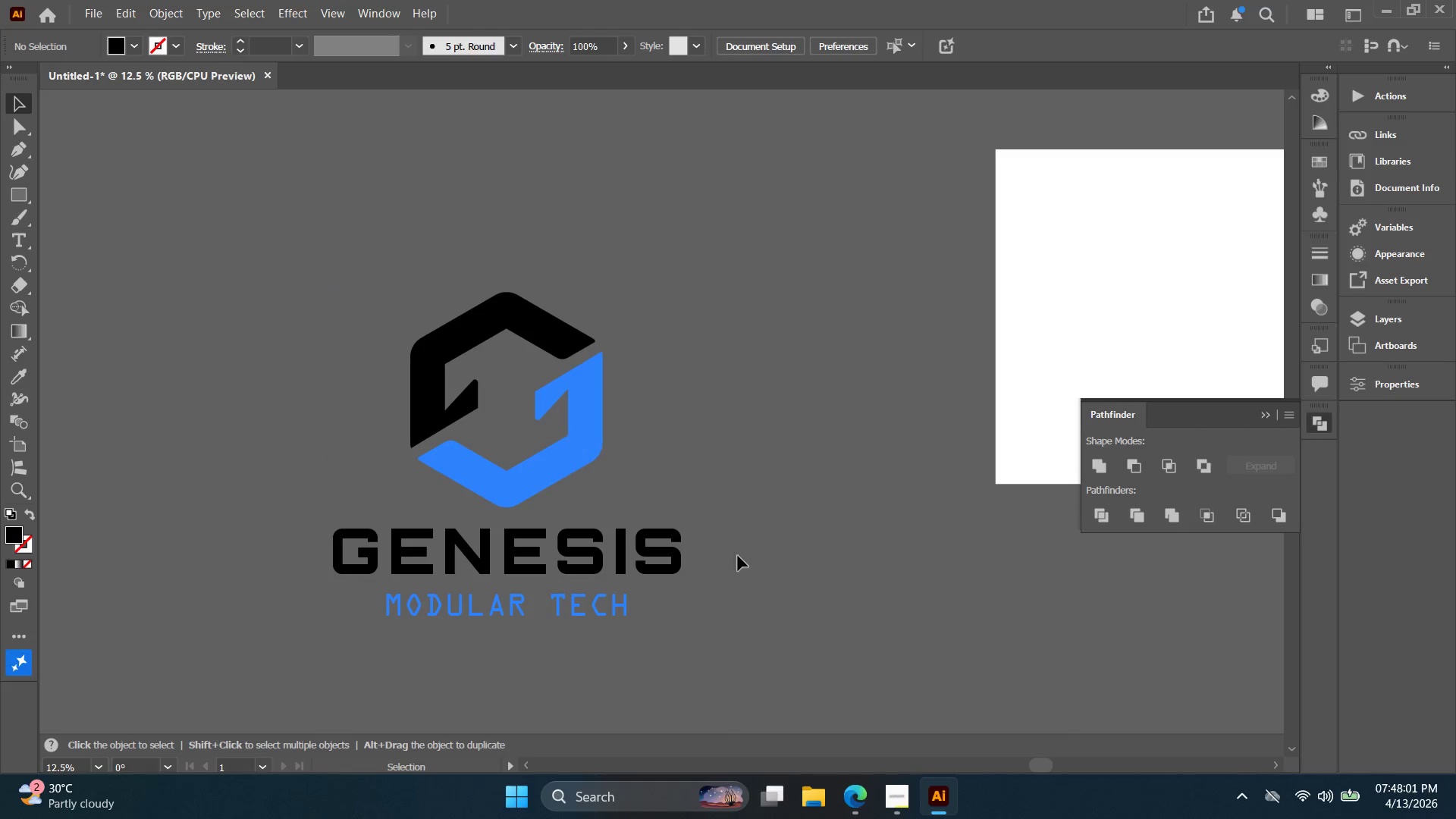 
left_click_drag(start_coordinate=[739, 580], to_coordinate=[400, 395])
 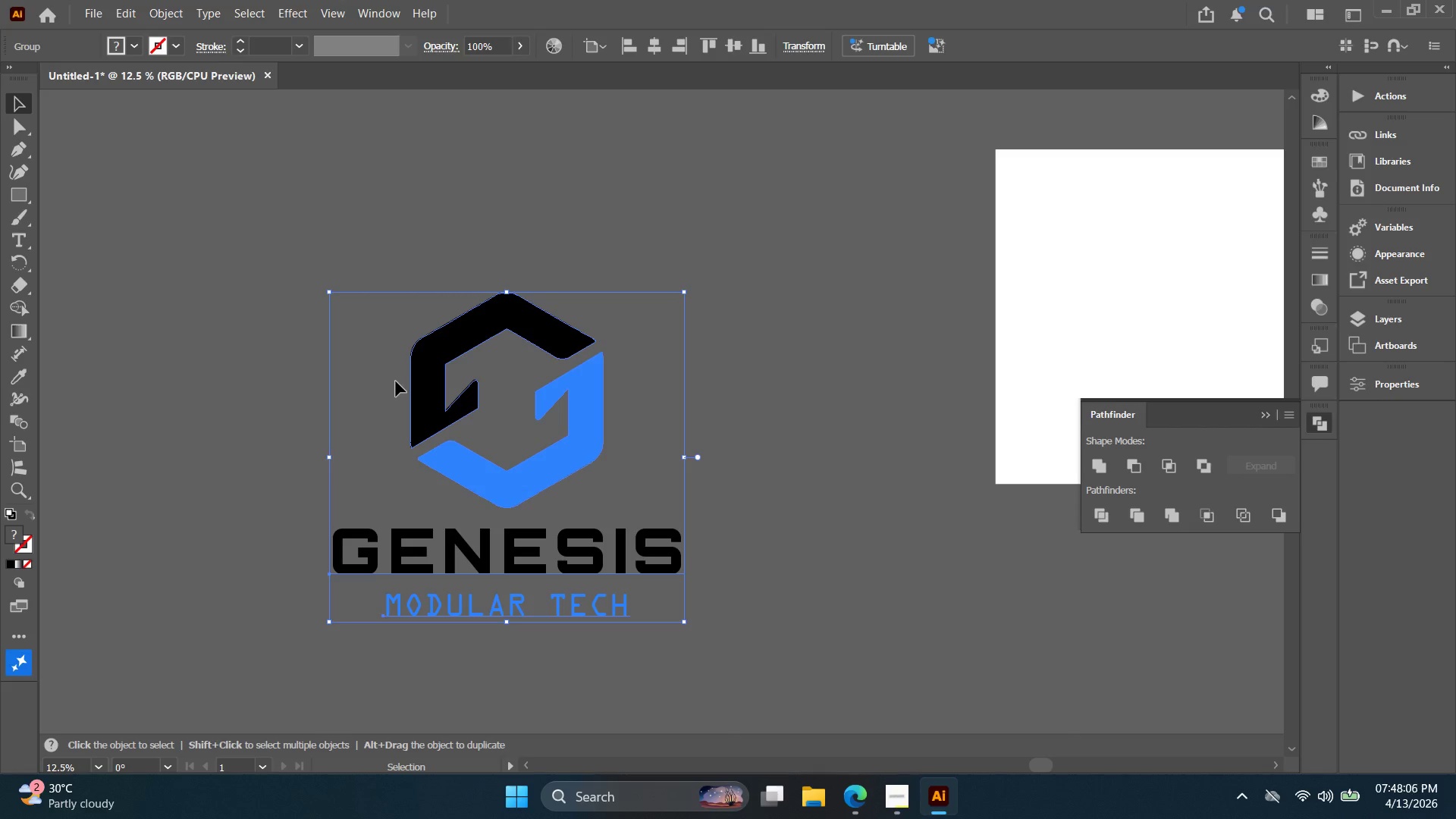 
wait(9.03)
 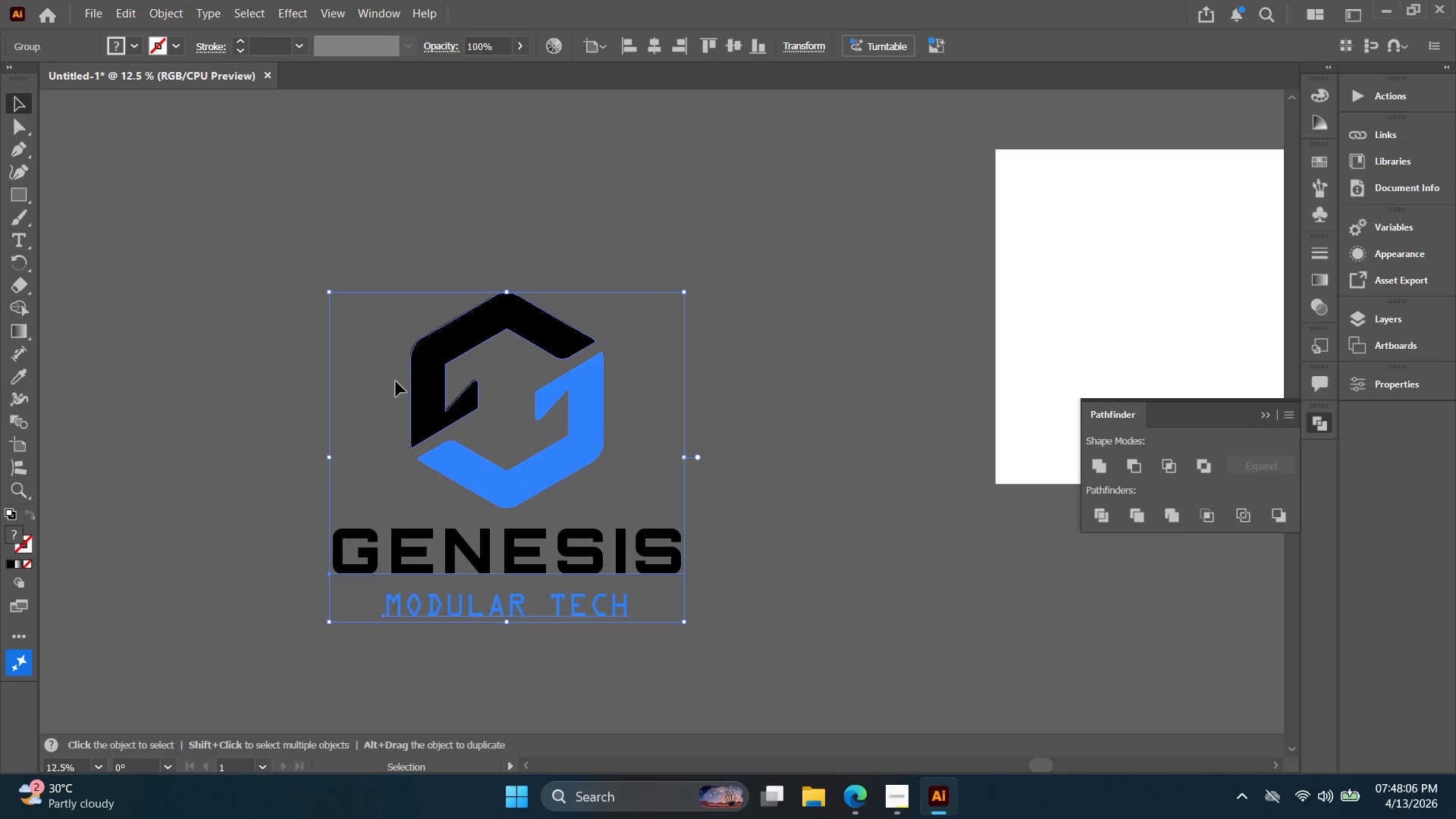 
left_click([885, 802])